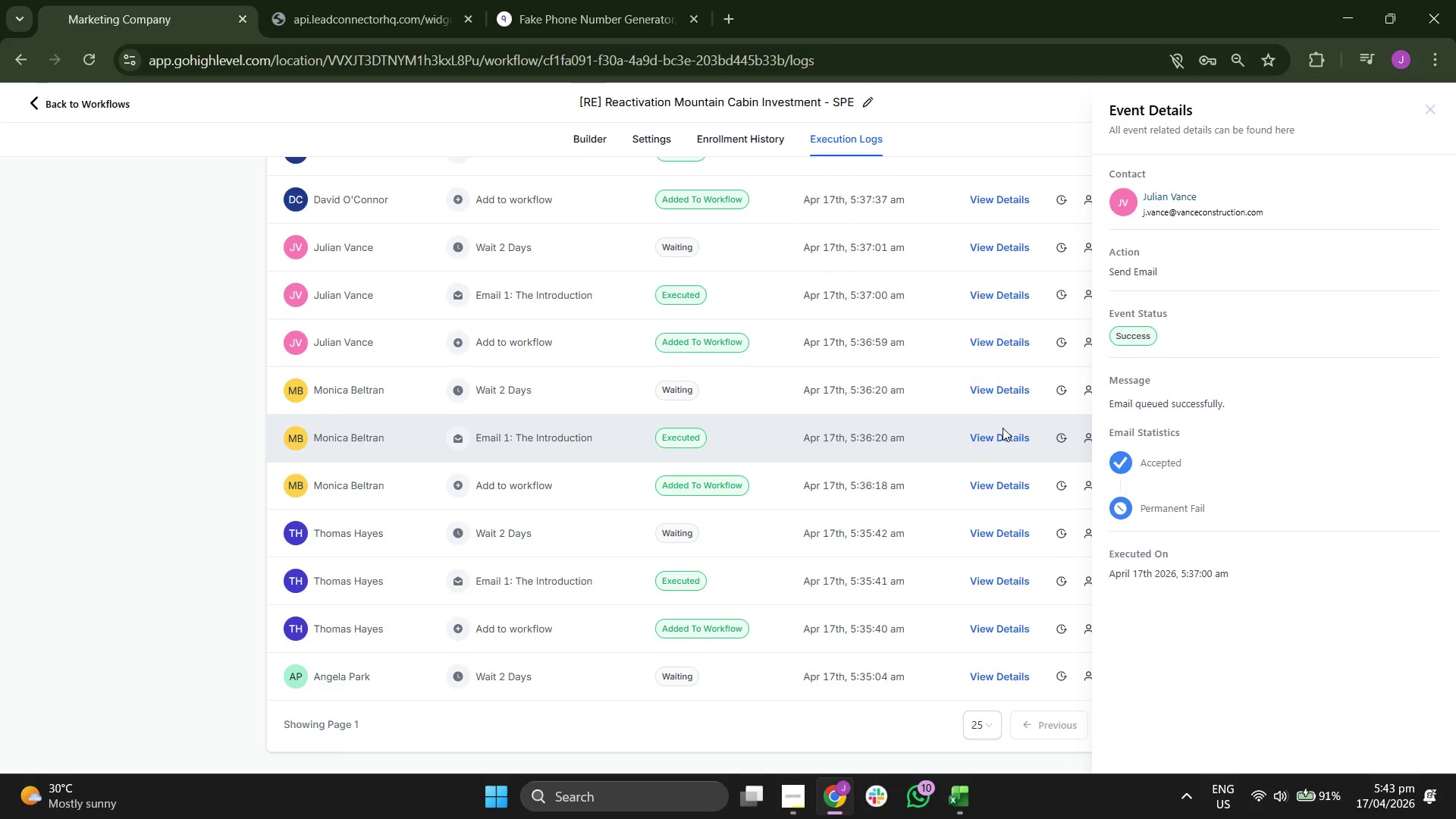 
left_click([1003, 436])
 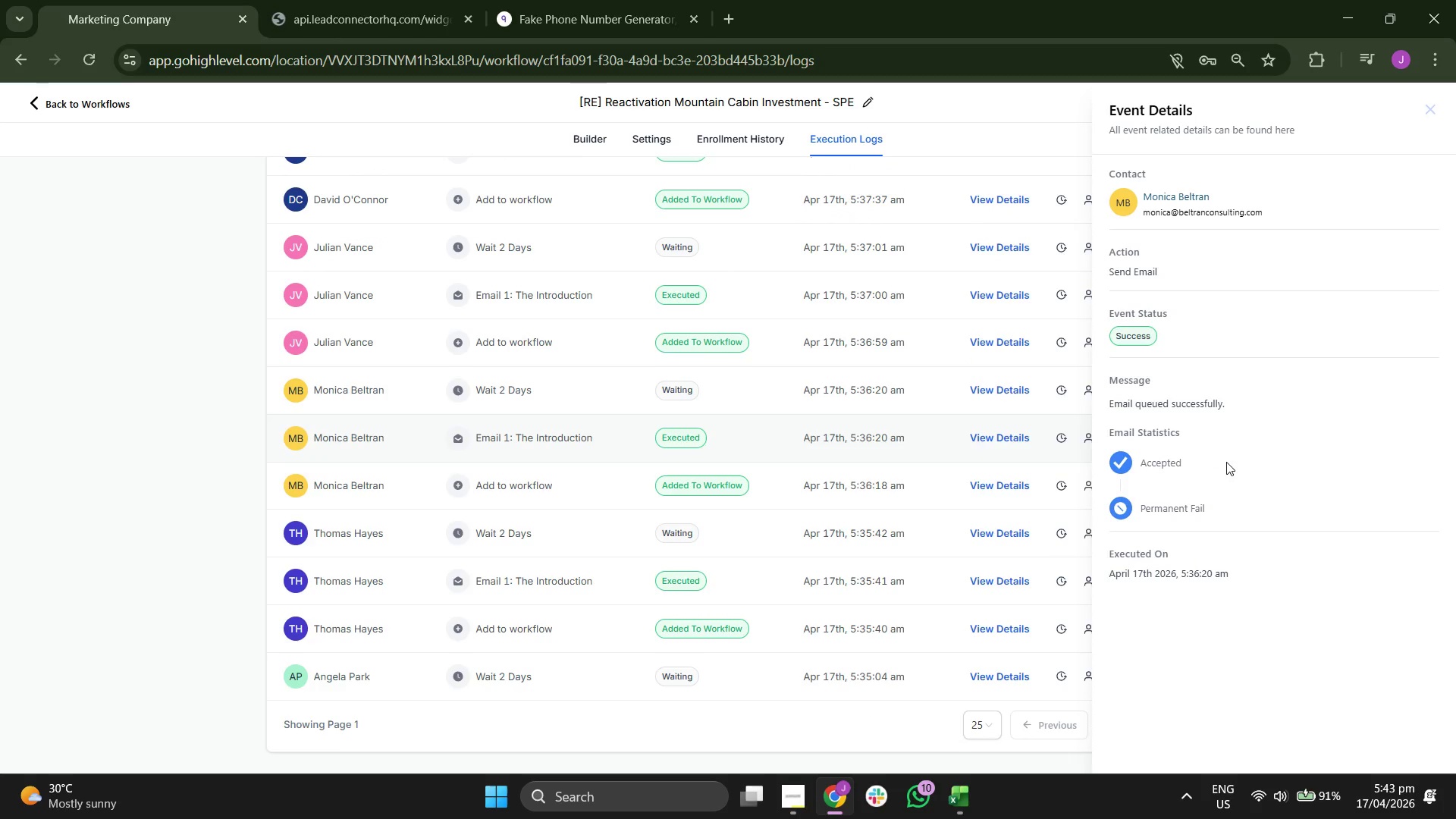 
scroll: coordinate [920, 432], scroll_direction: down, amount: 2.0
 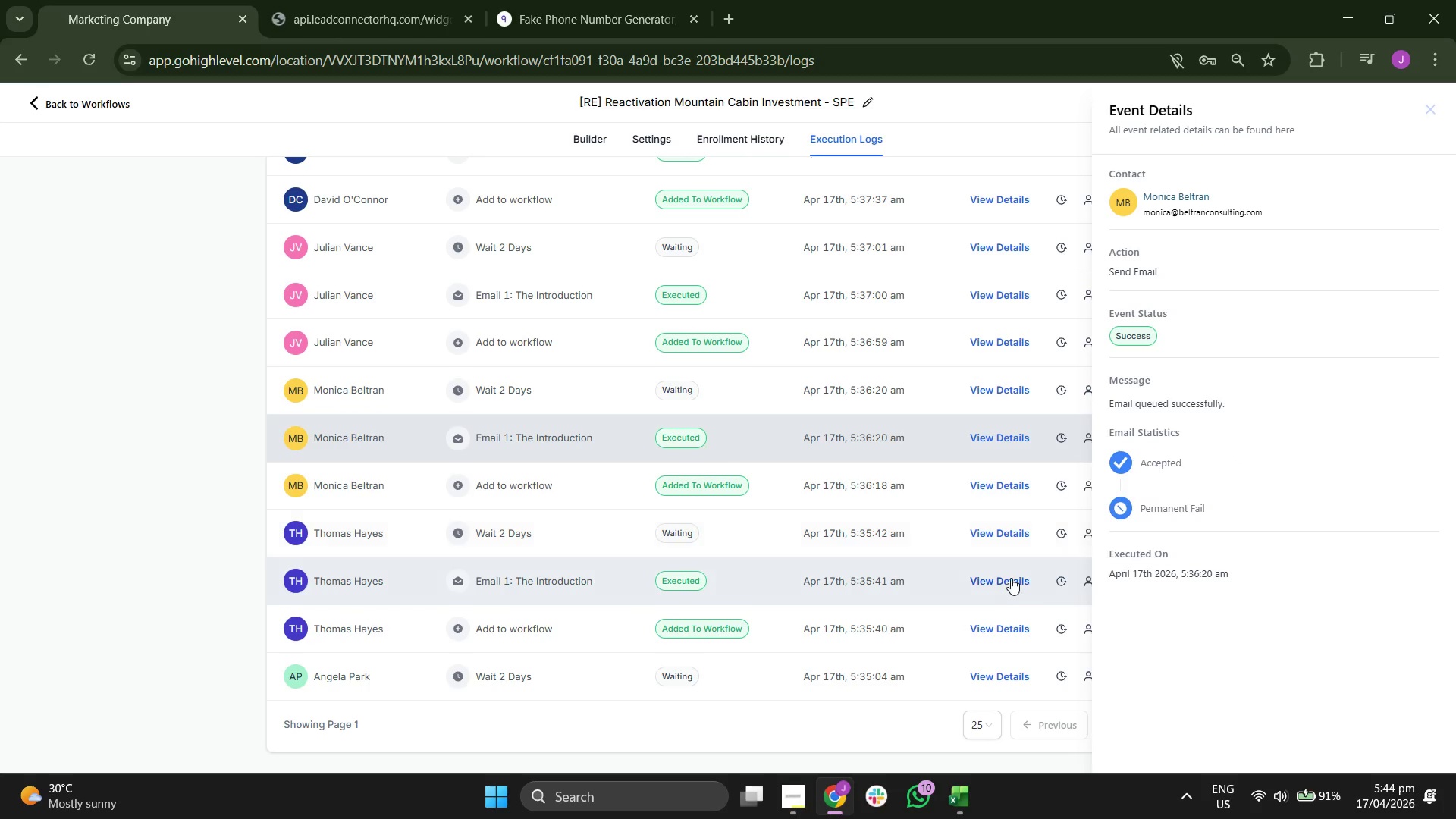 
left_click([1013, 574])
 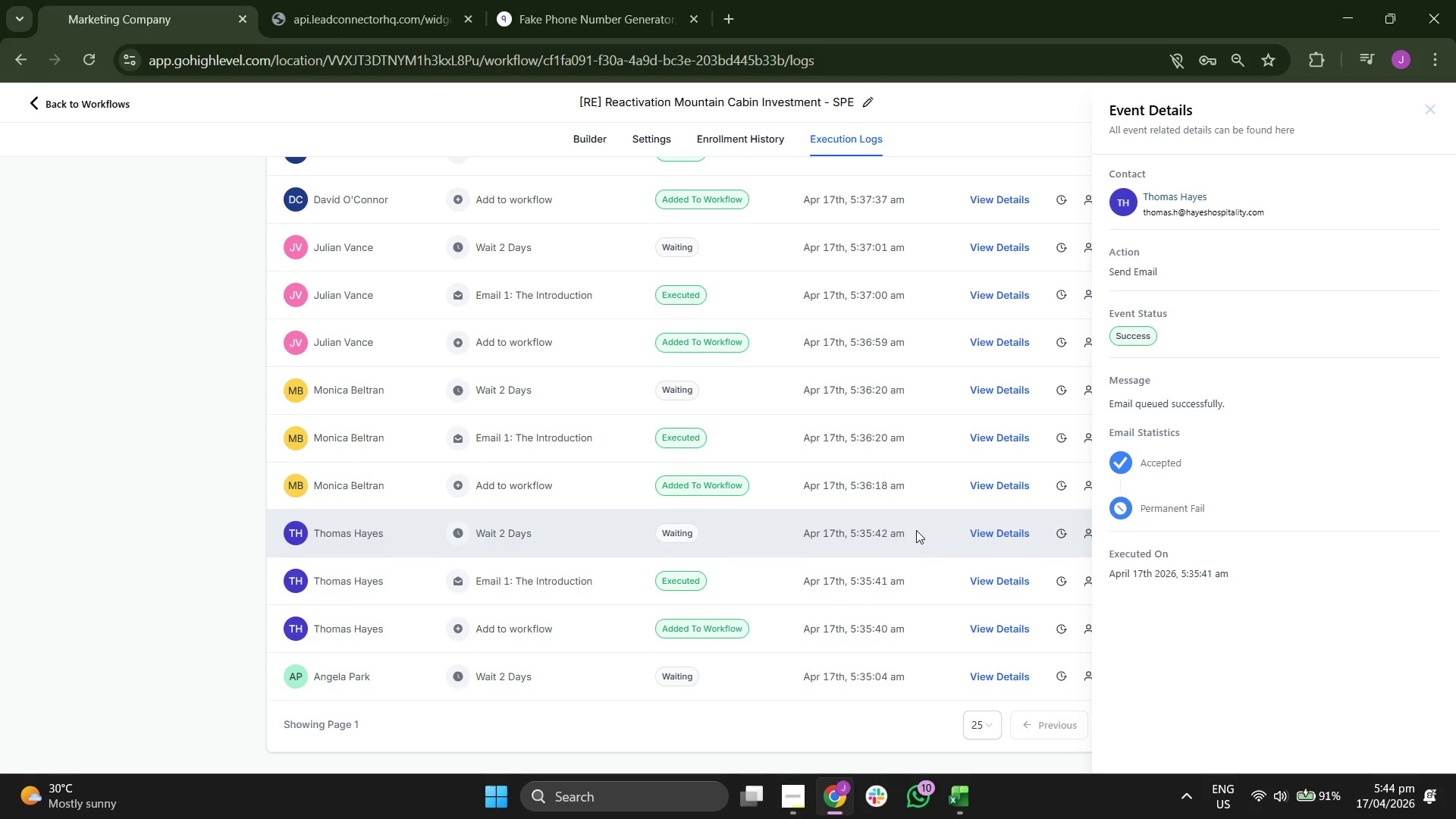 
scroll: coordinate [926, 526], scroll_direction: none, amount: 0.0
 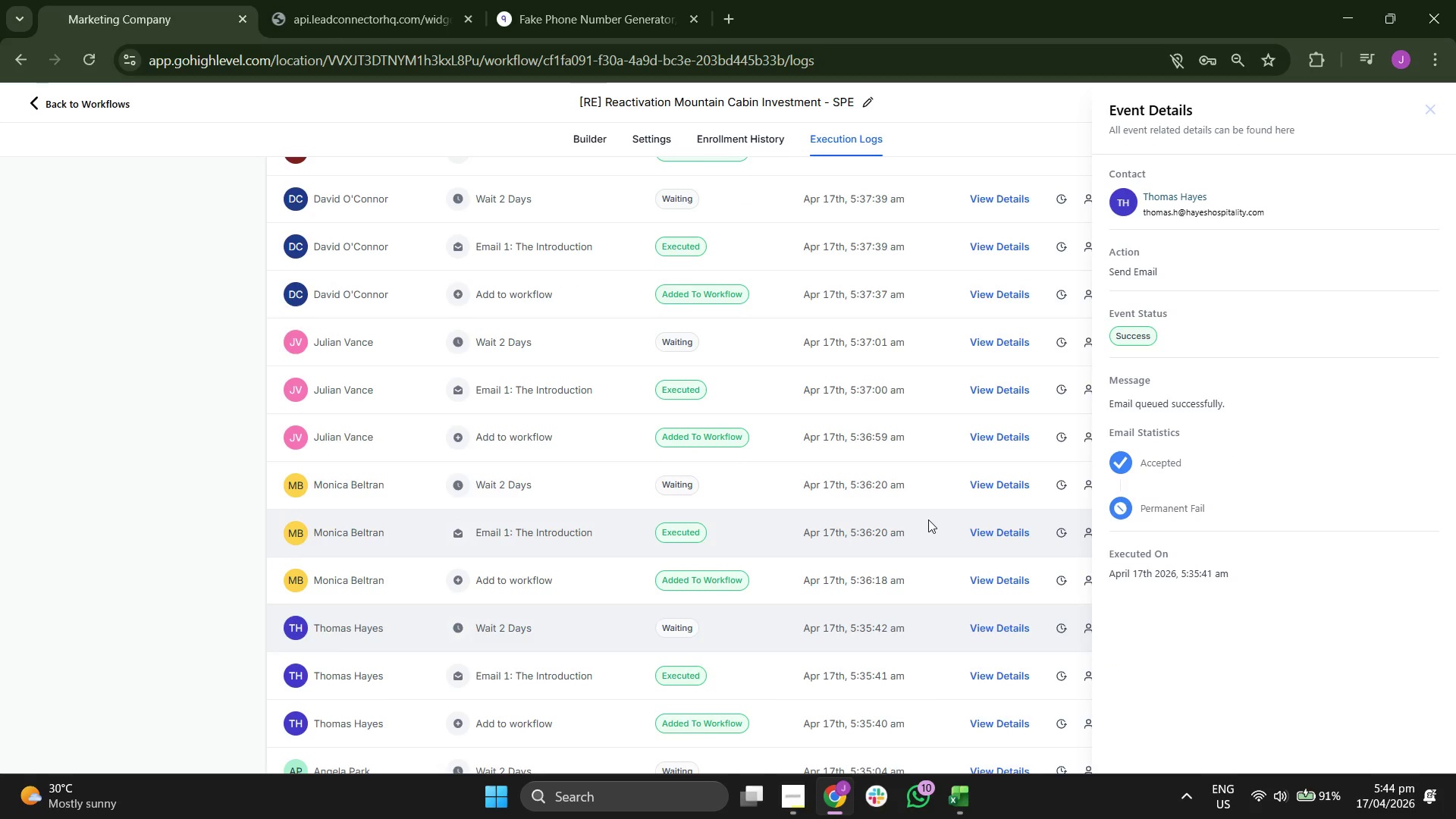 
scroll: coordinate [931, 499], scroll_direction: up, amount: 2.0
 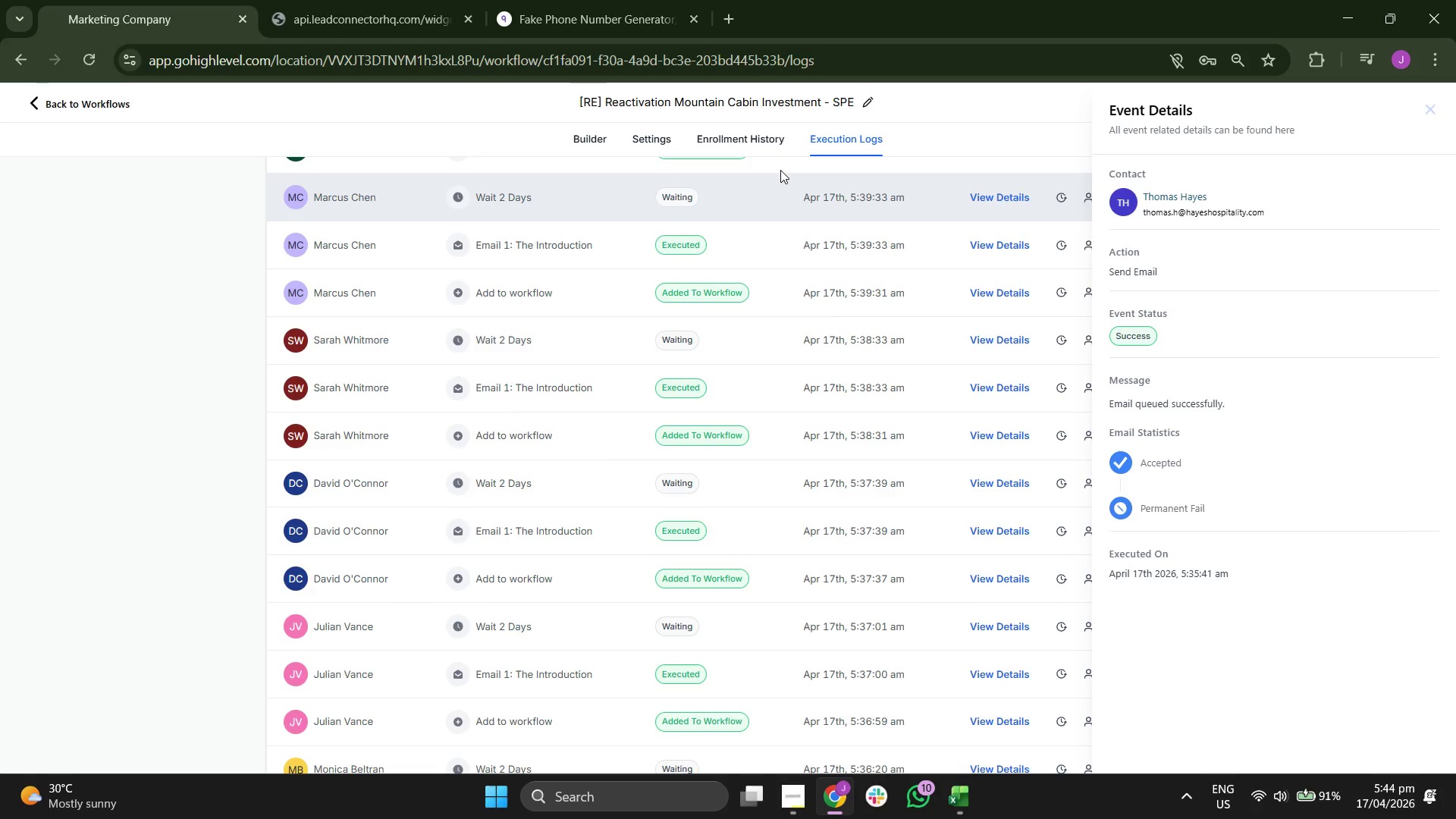 
left_click([756, 143])
 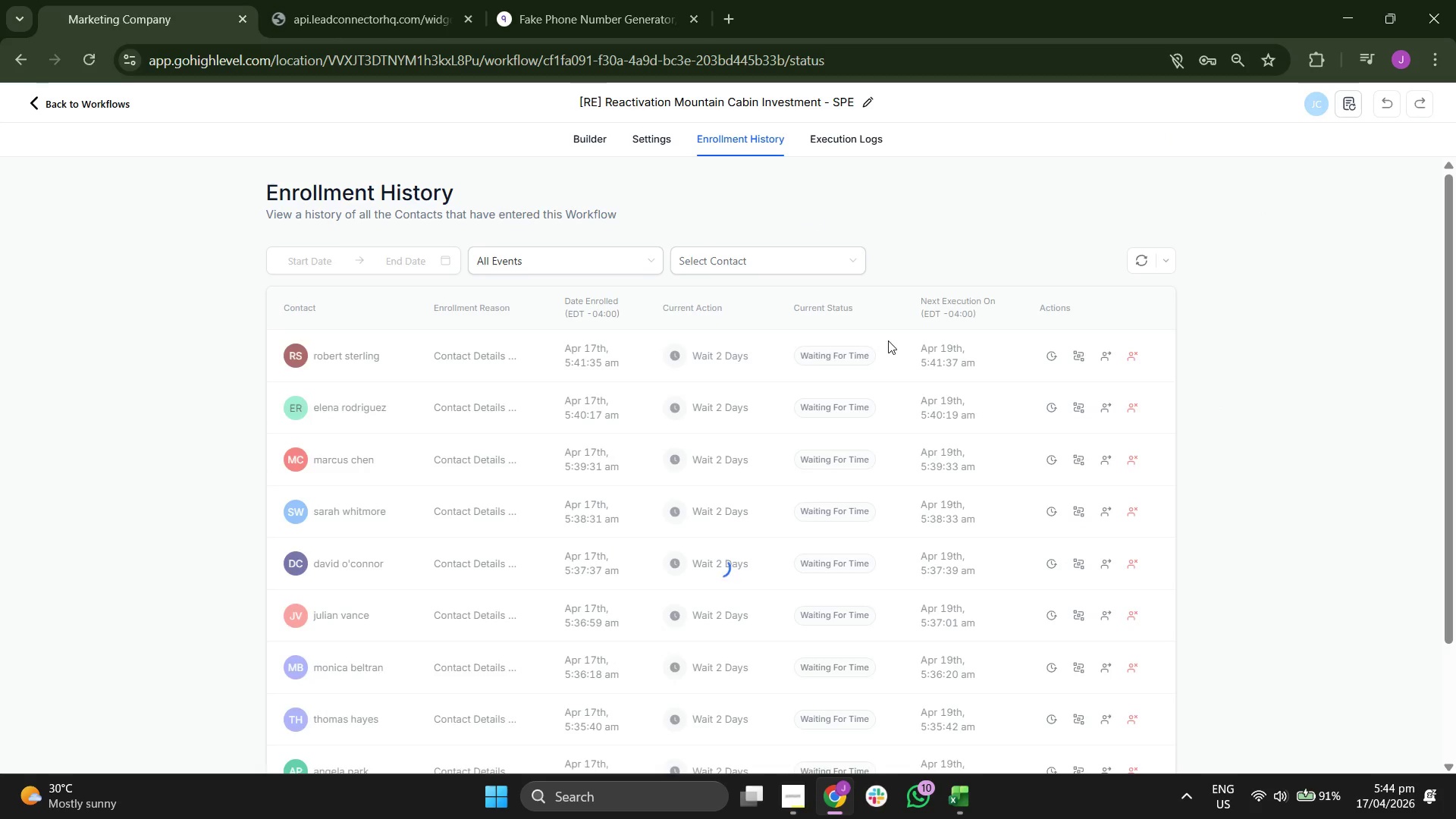 
scroll: coordinate [923, 347], scroll_direction: down, amount: 1.0
 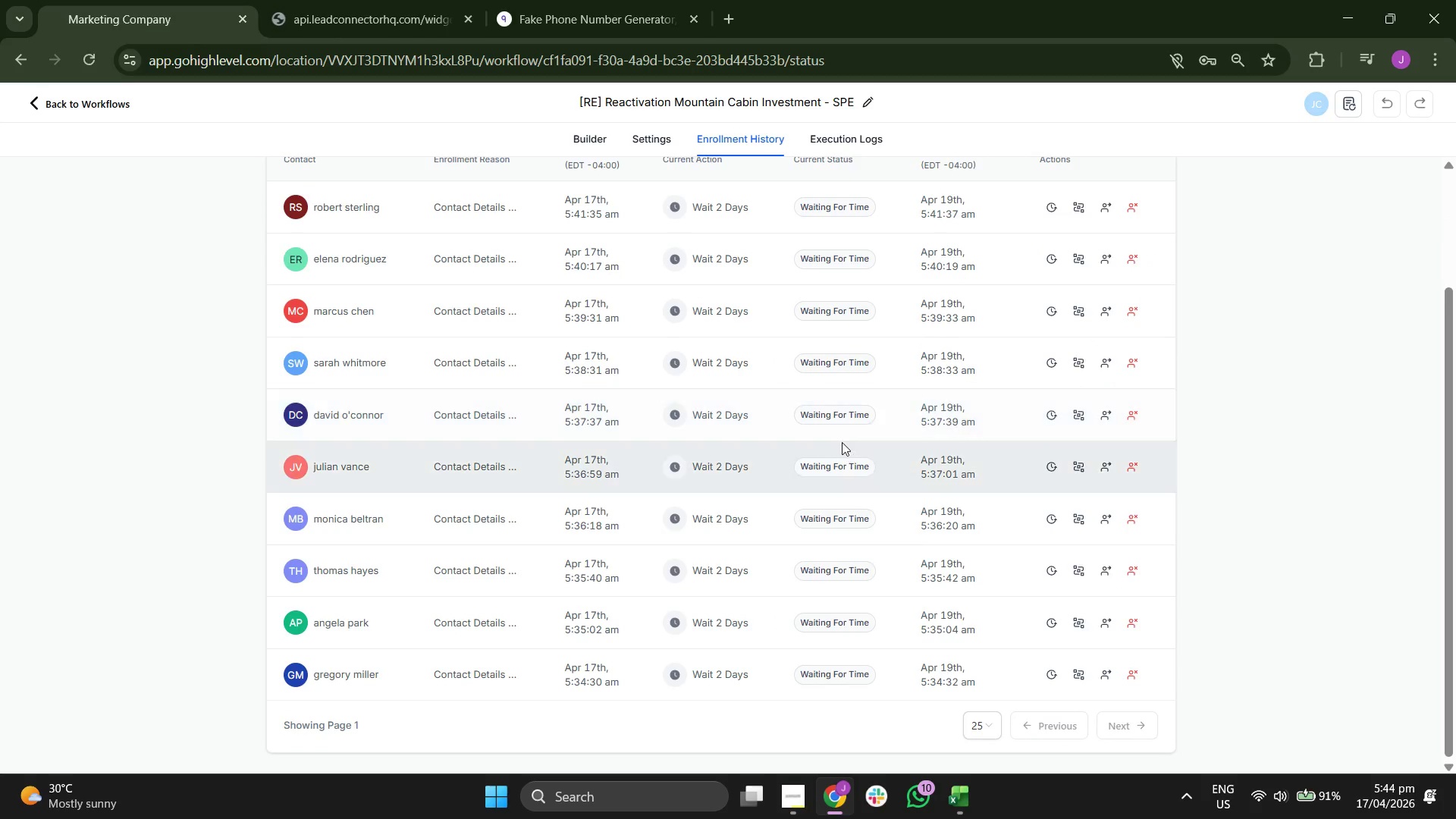 
scroll: coordinate [620, 438], scroll_direction: none, amount: 0.0